 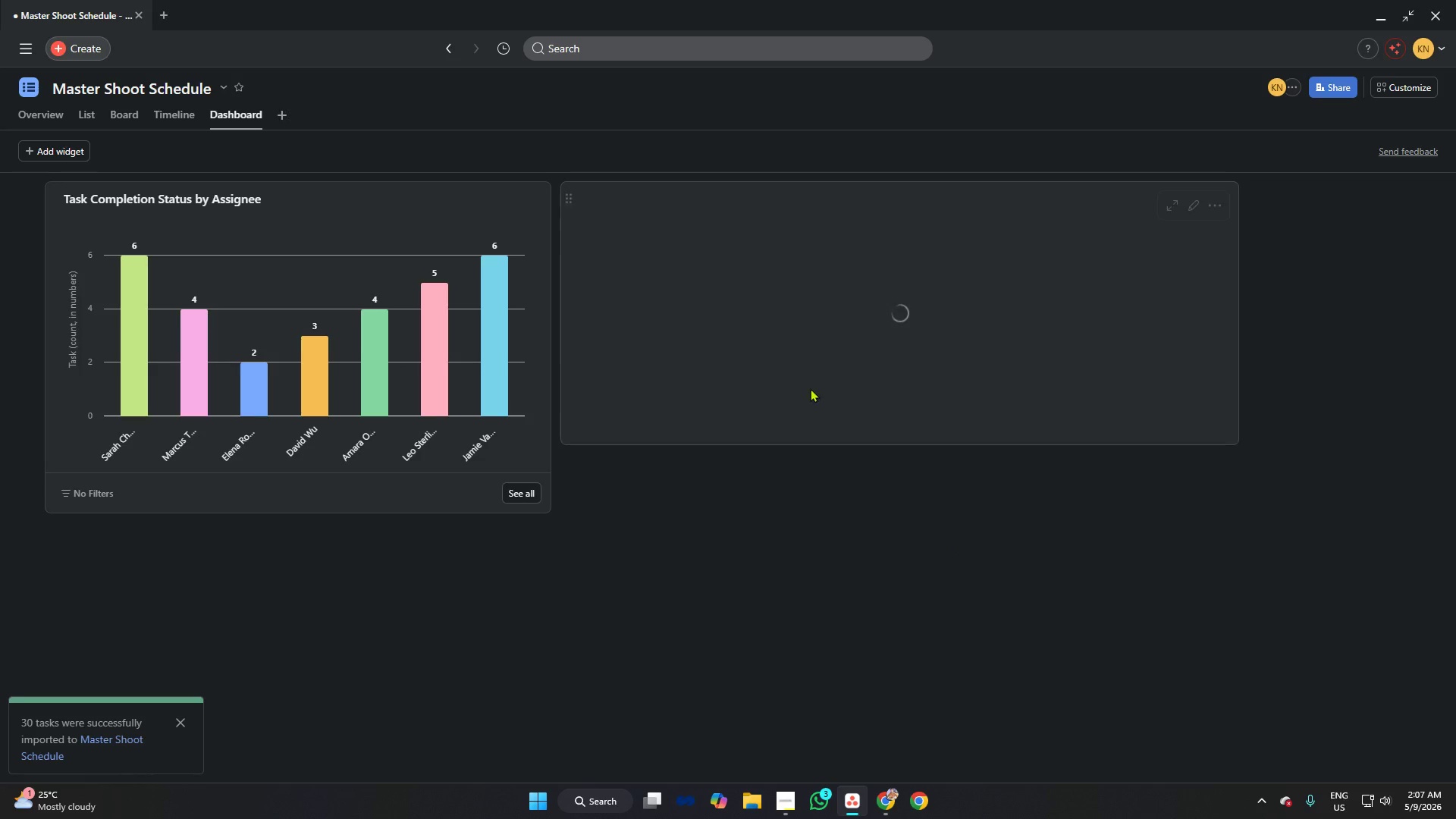 
left_click_drag(start_coordinate=[1235, 259], to_coordinate=[778, 262])
 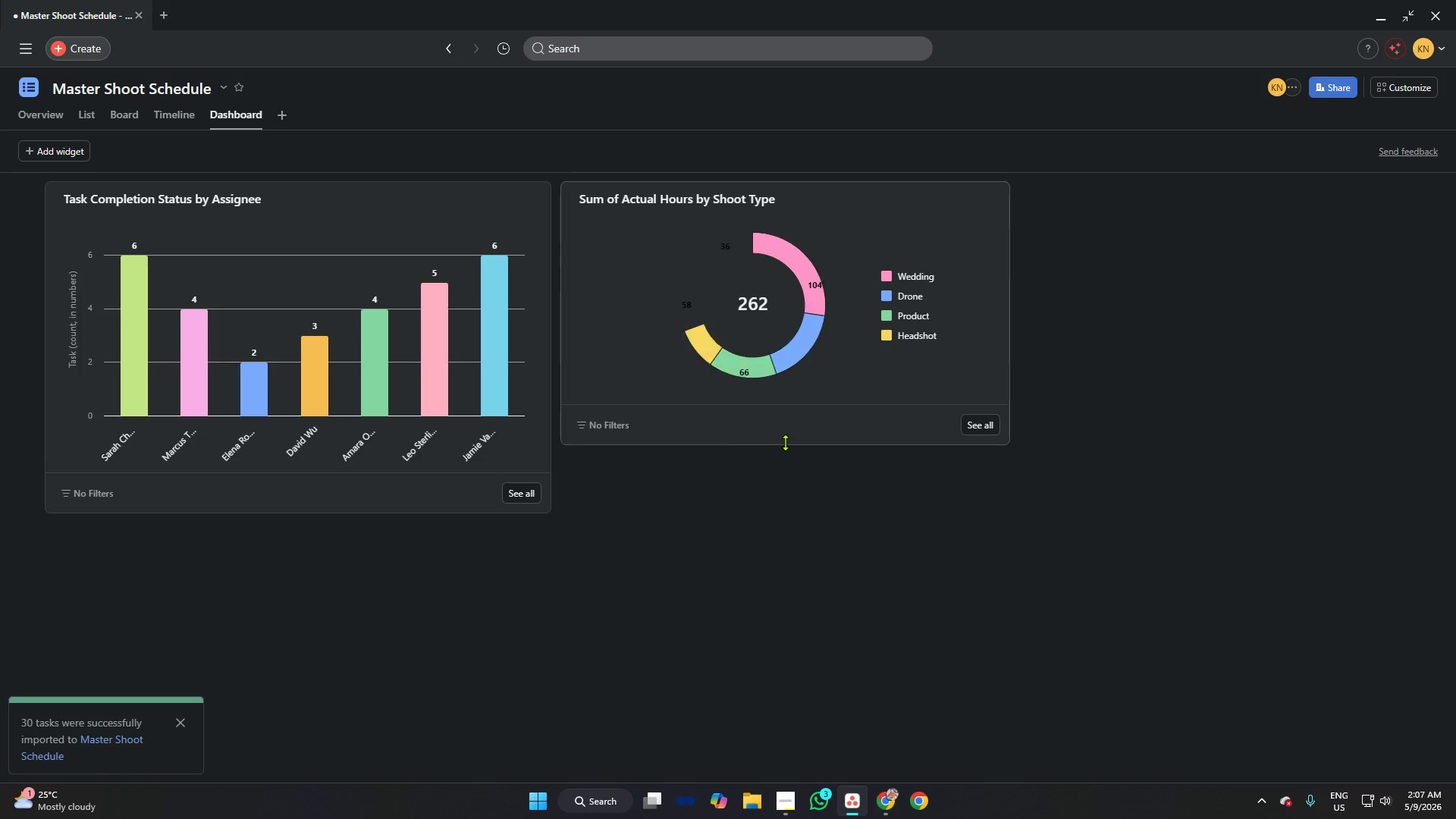 
left_click_drag(start_coordinate=[785, 442], to_coordinate=[782, 512])
 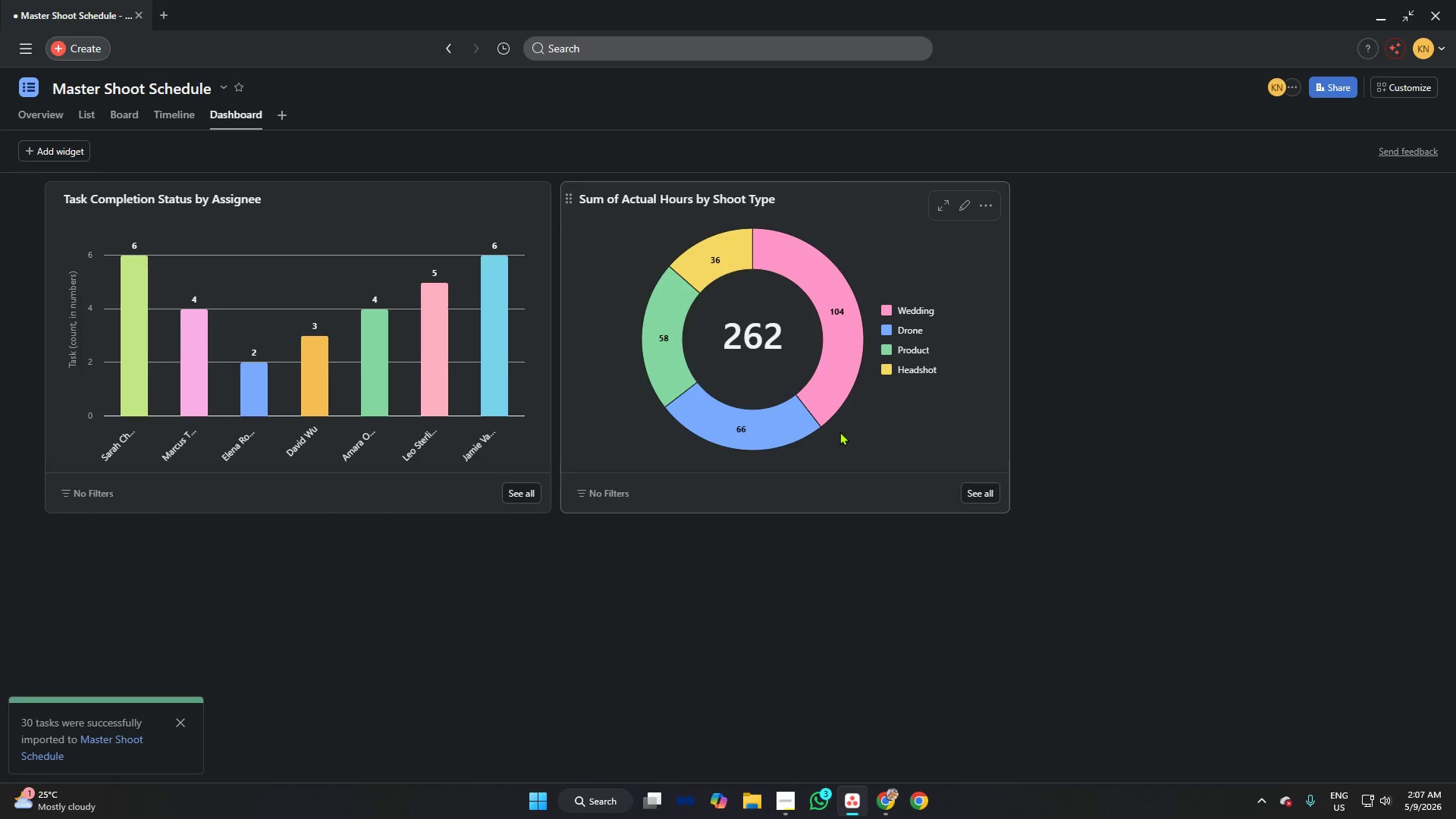 
left_click([714, 200])
 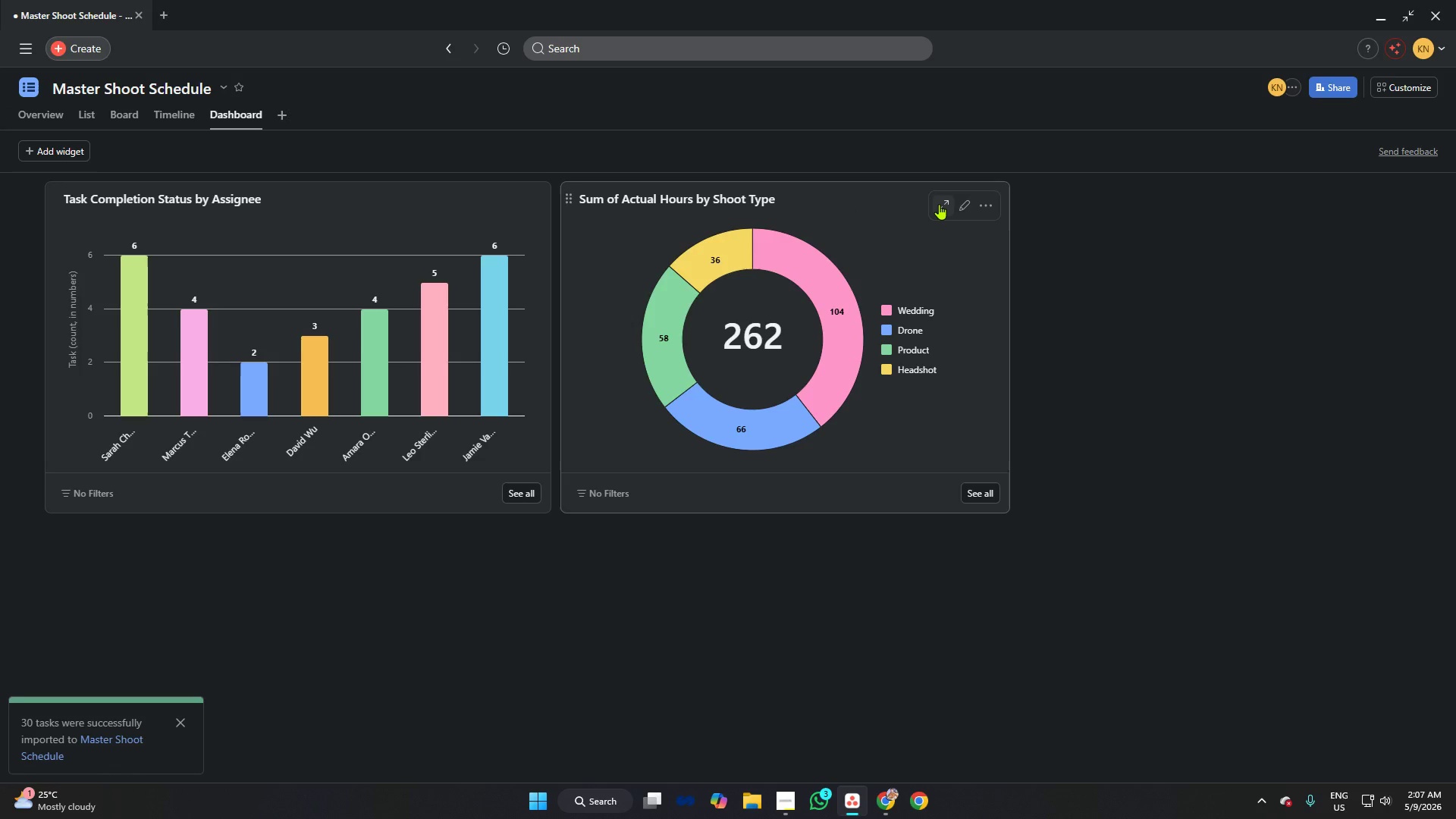 
left_click([941, 204])
 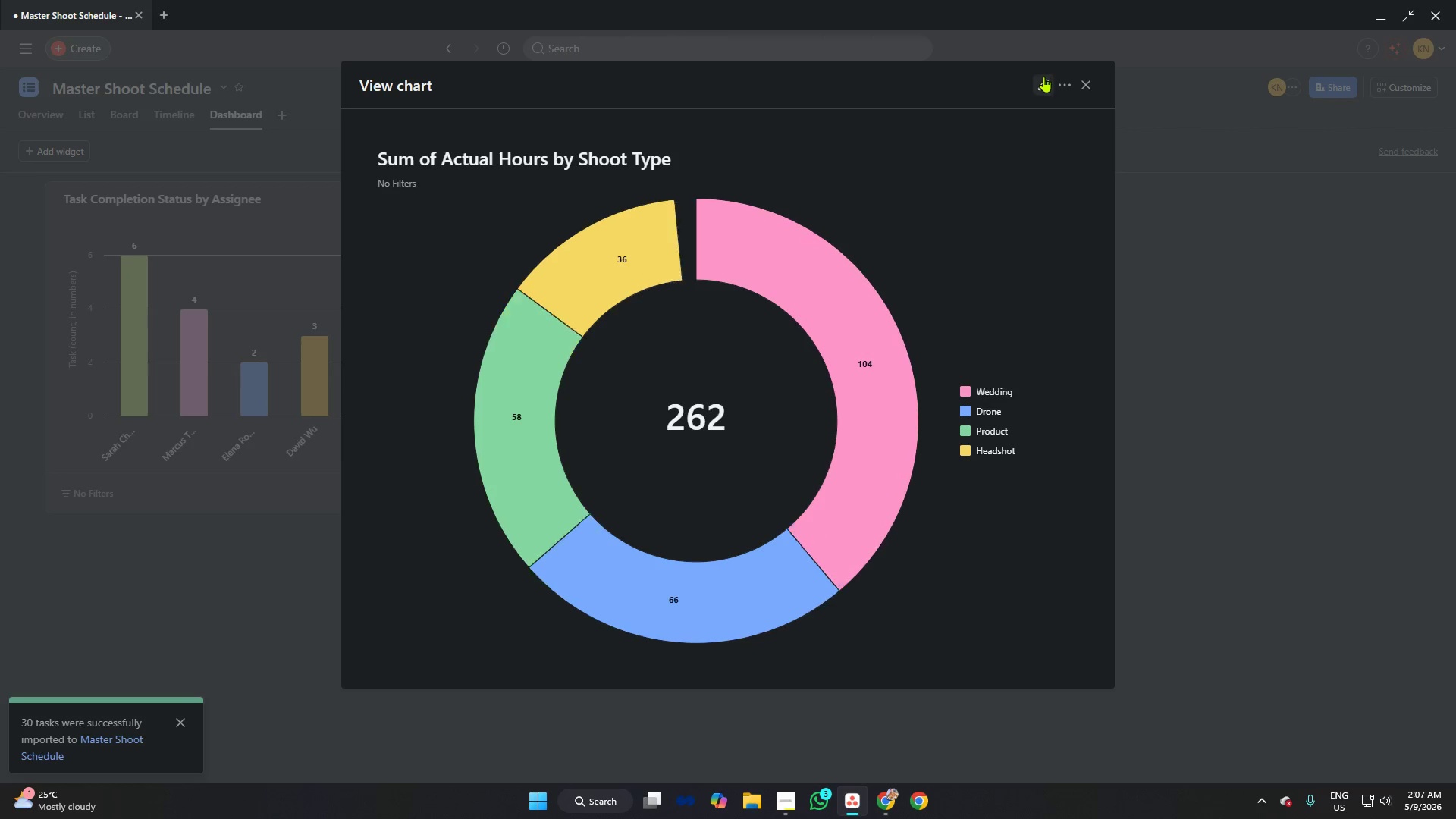 
left_click([1043, 83])
 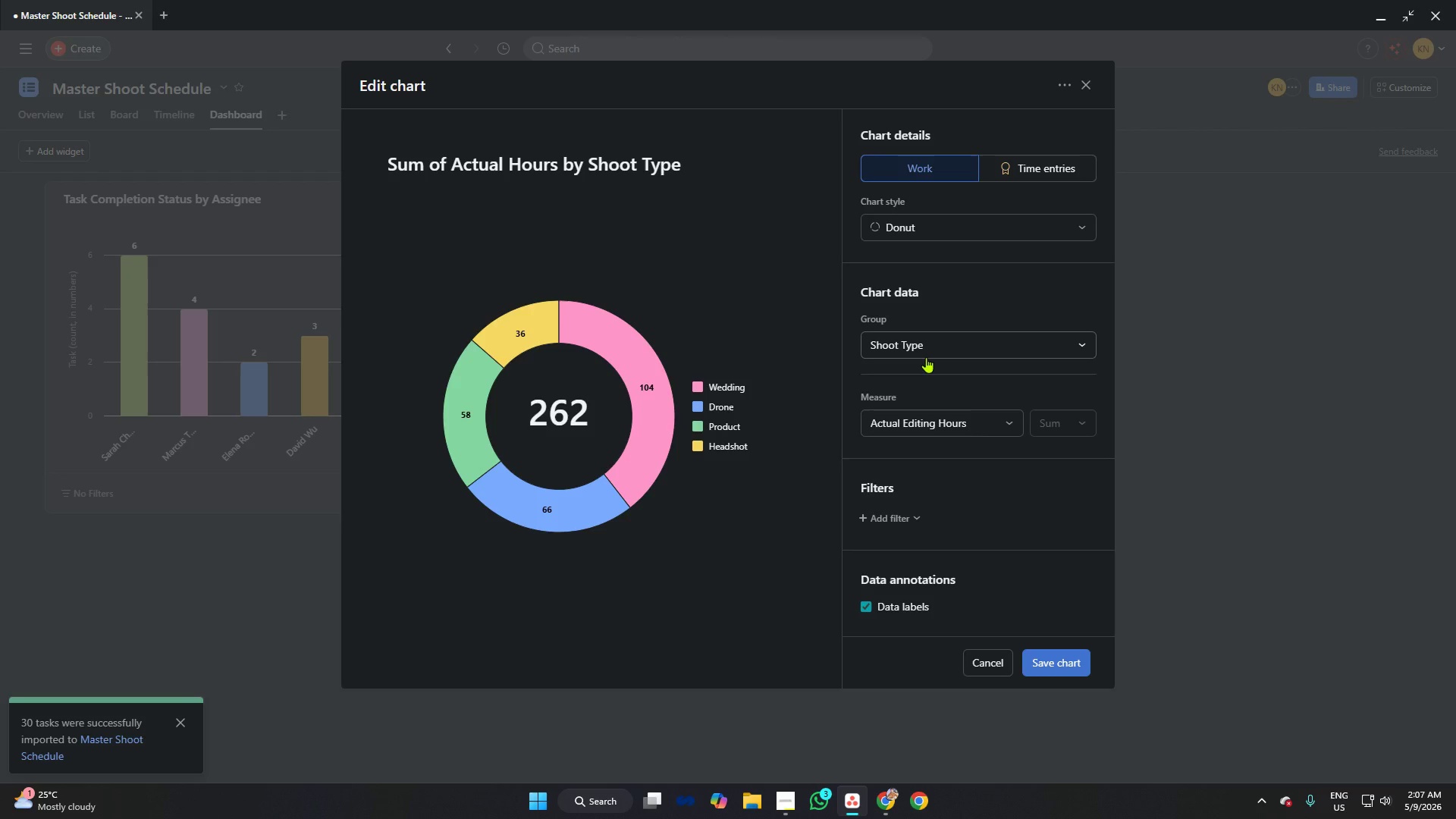 
scroll: coordinate [937, 372], scroll_direction: down, amount: 3.0
 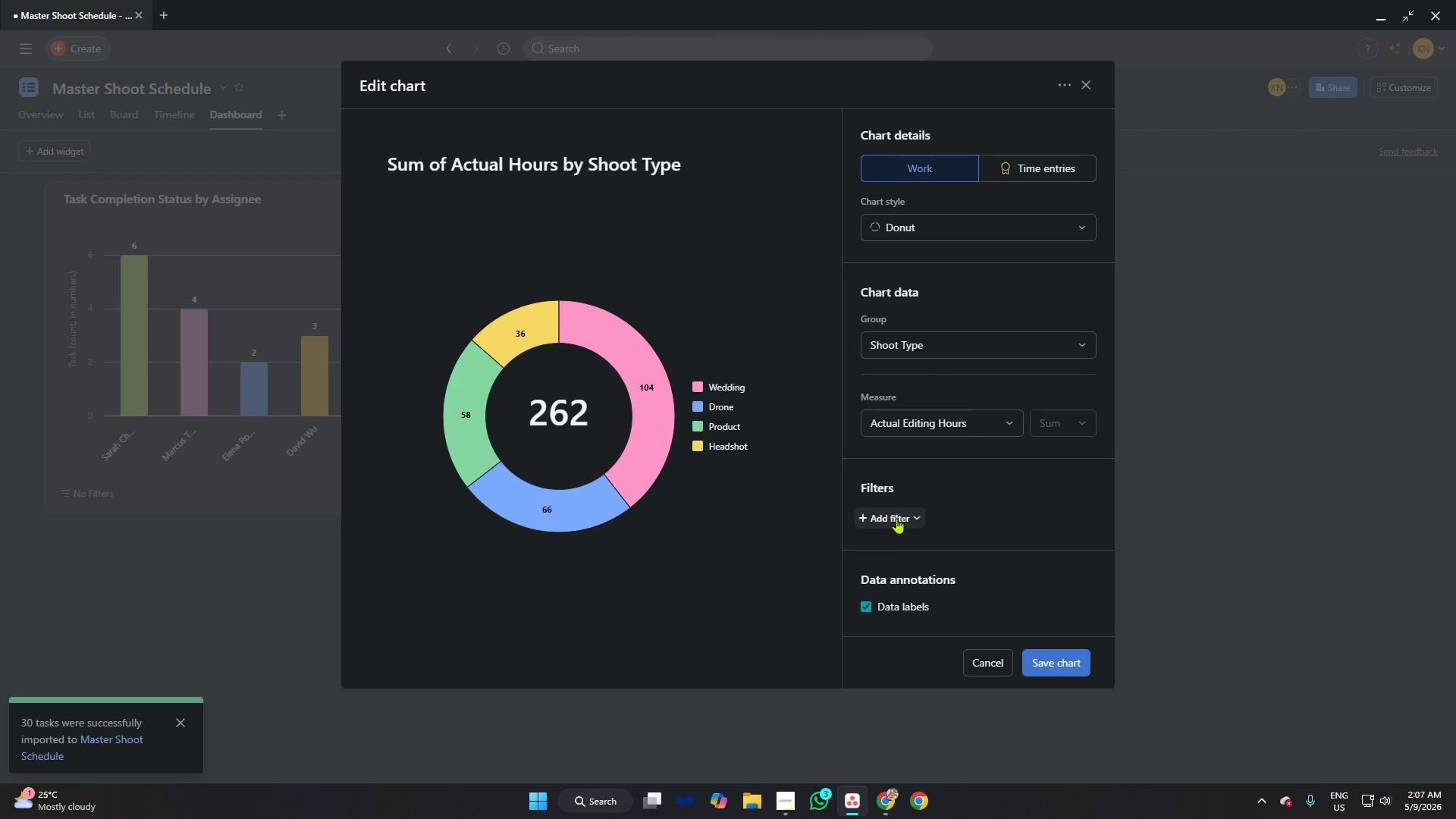 
left_click([896, 518])
 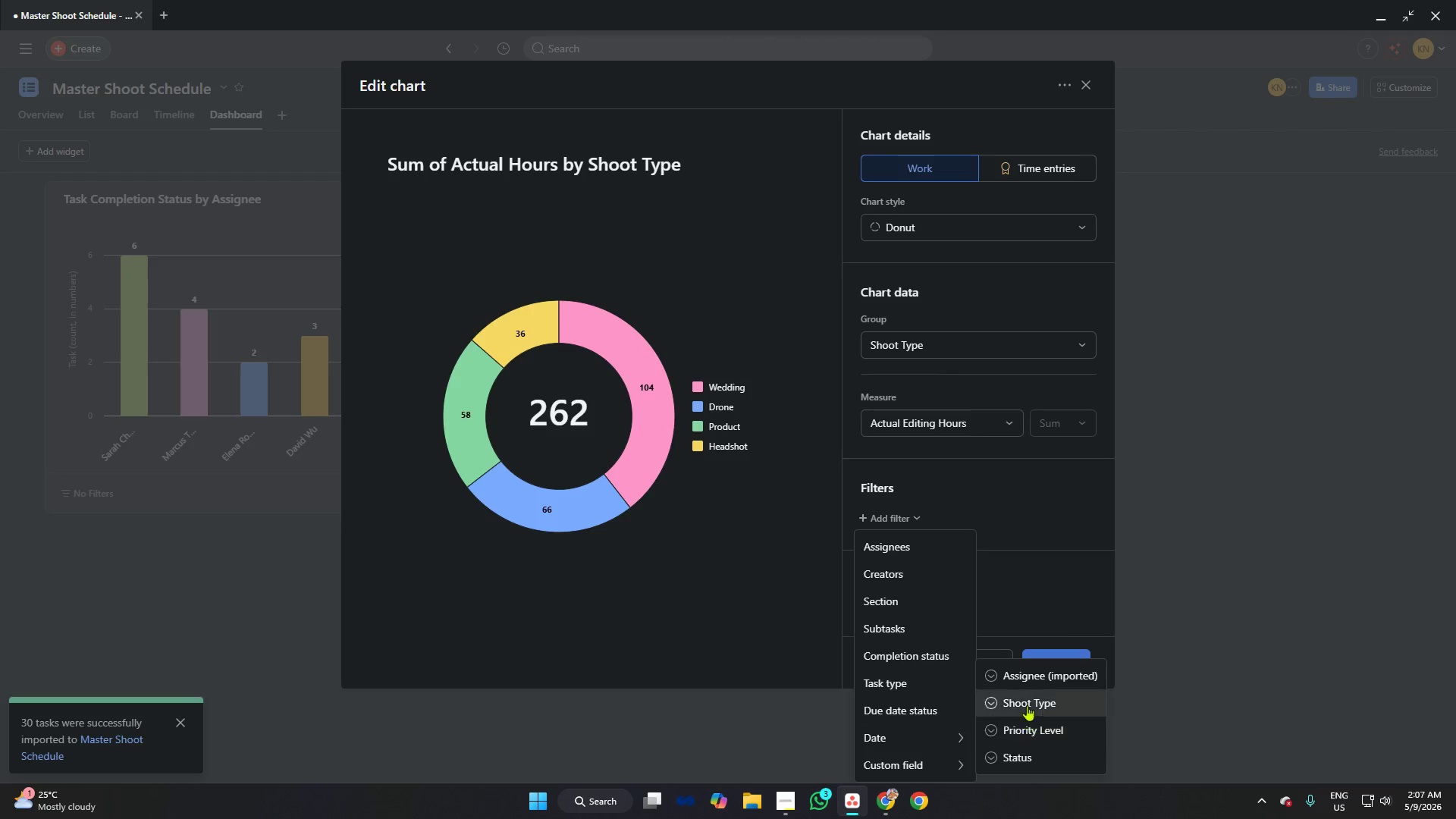 
left_click([1008, 479])
 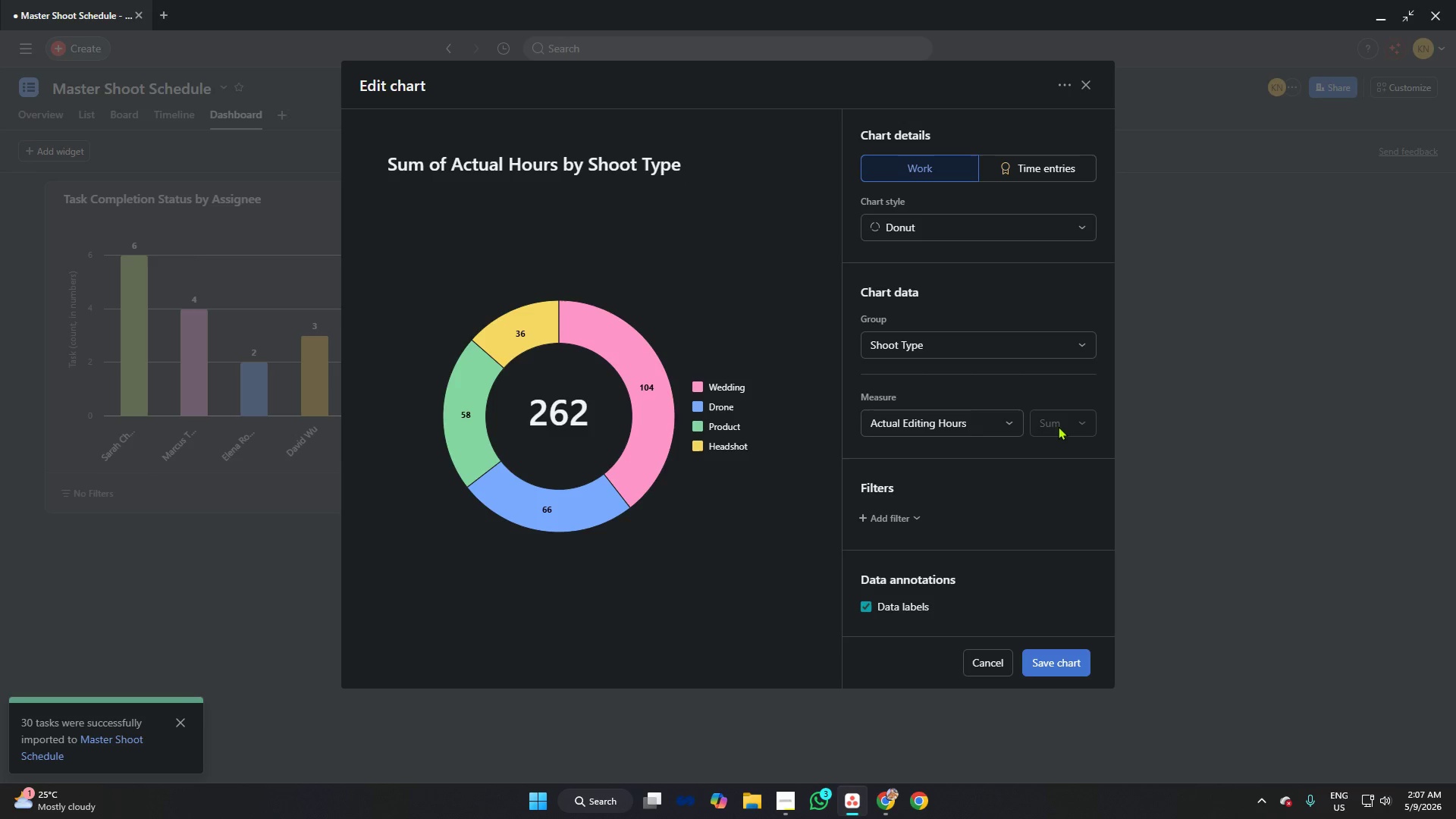 
left_click([1061, 421])
 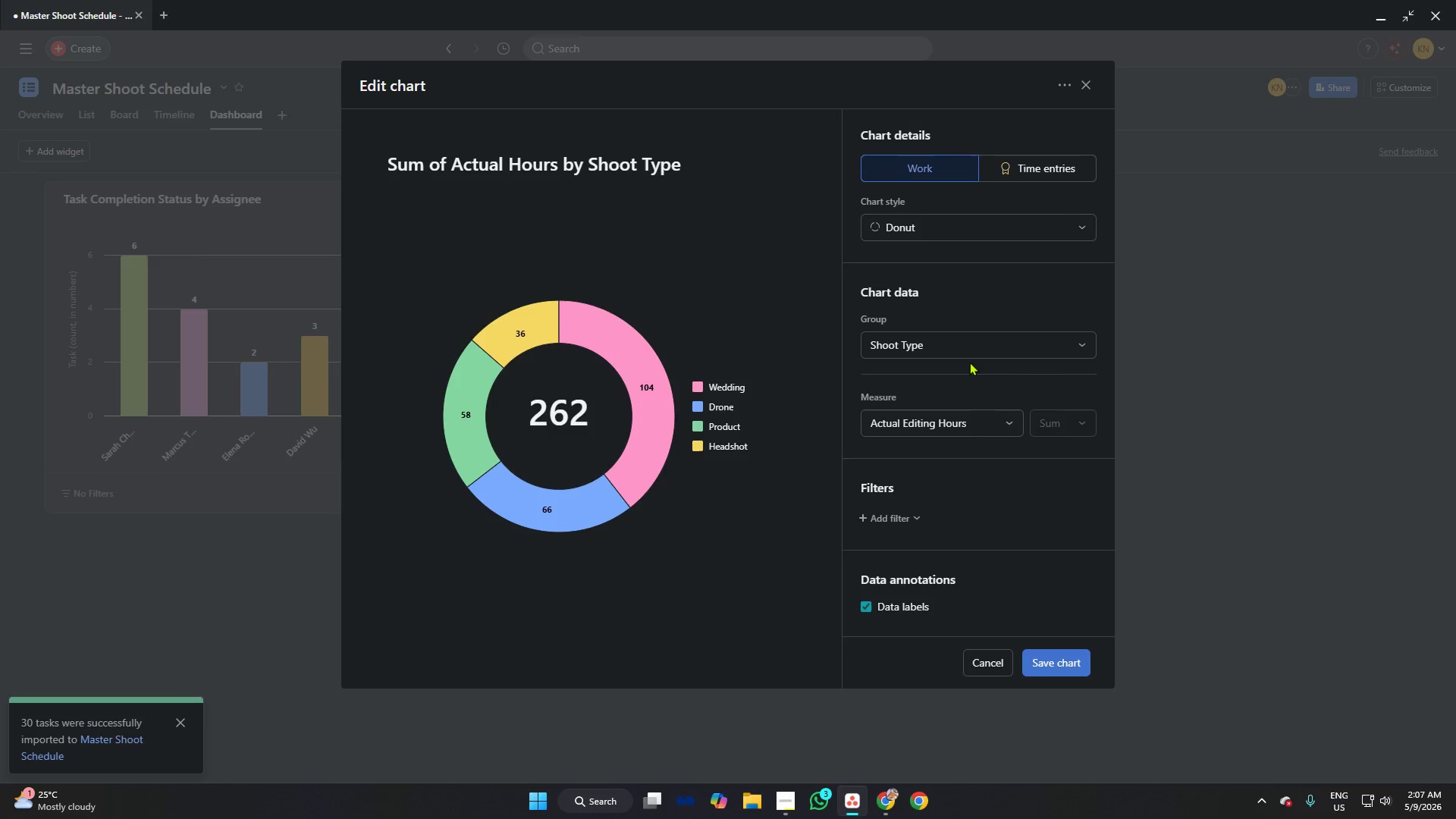 
left_click([966, 370])
 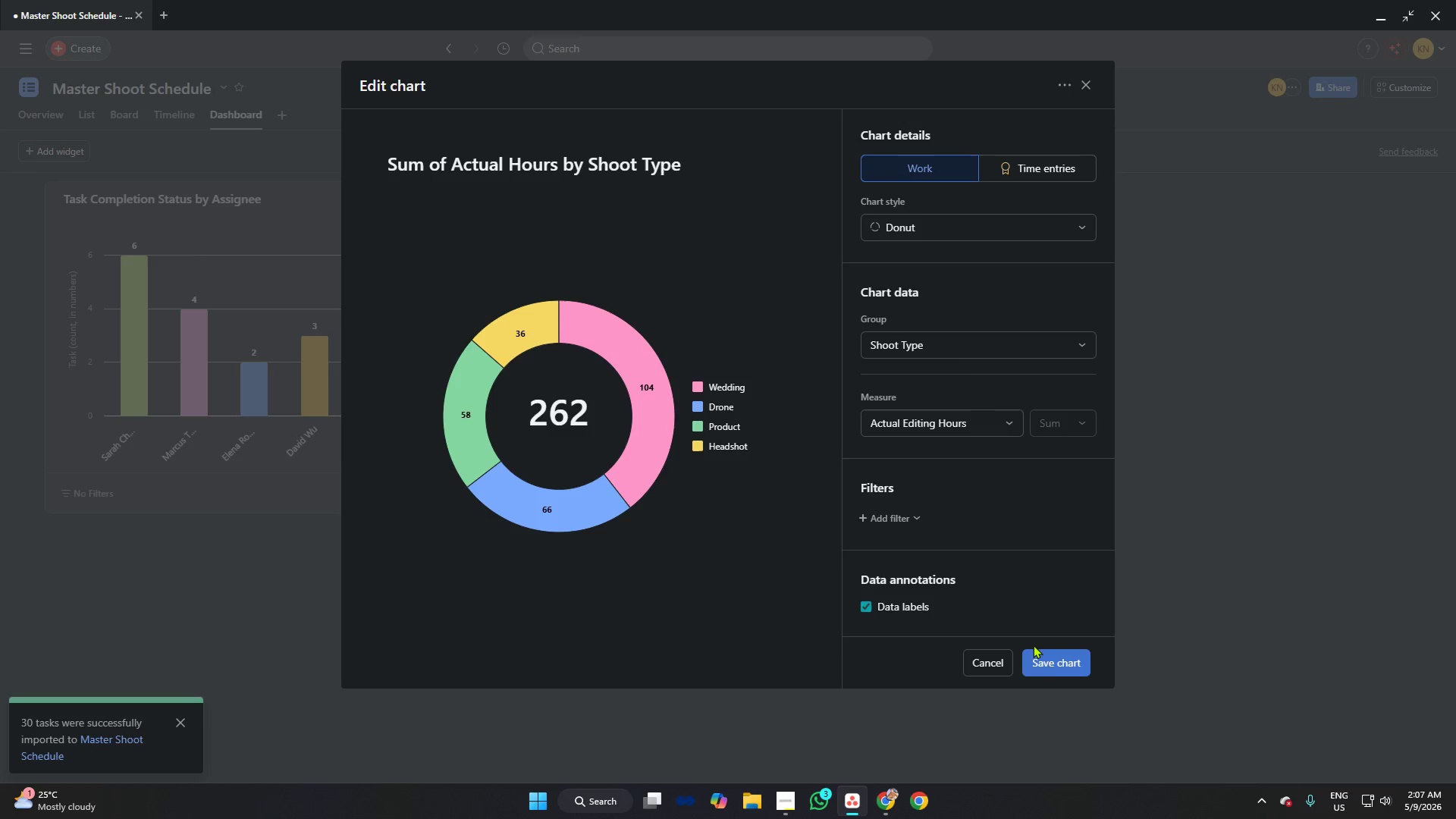 
left_click([1051, 663])
 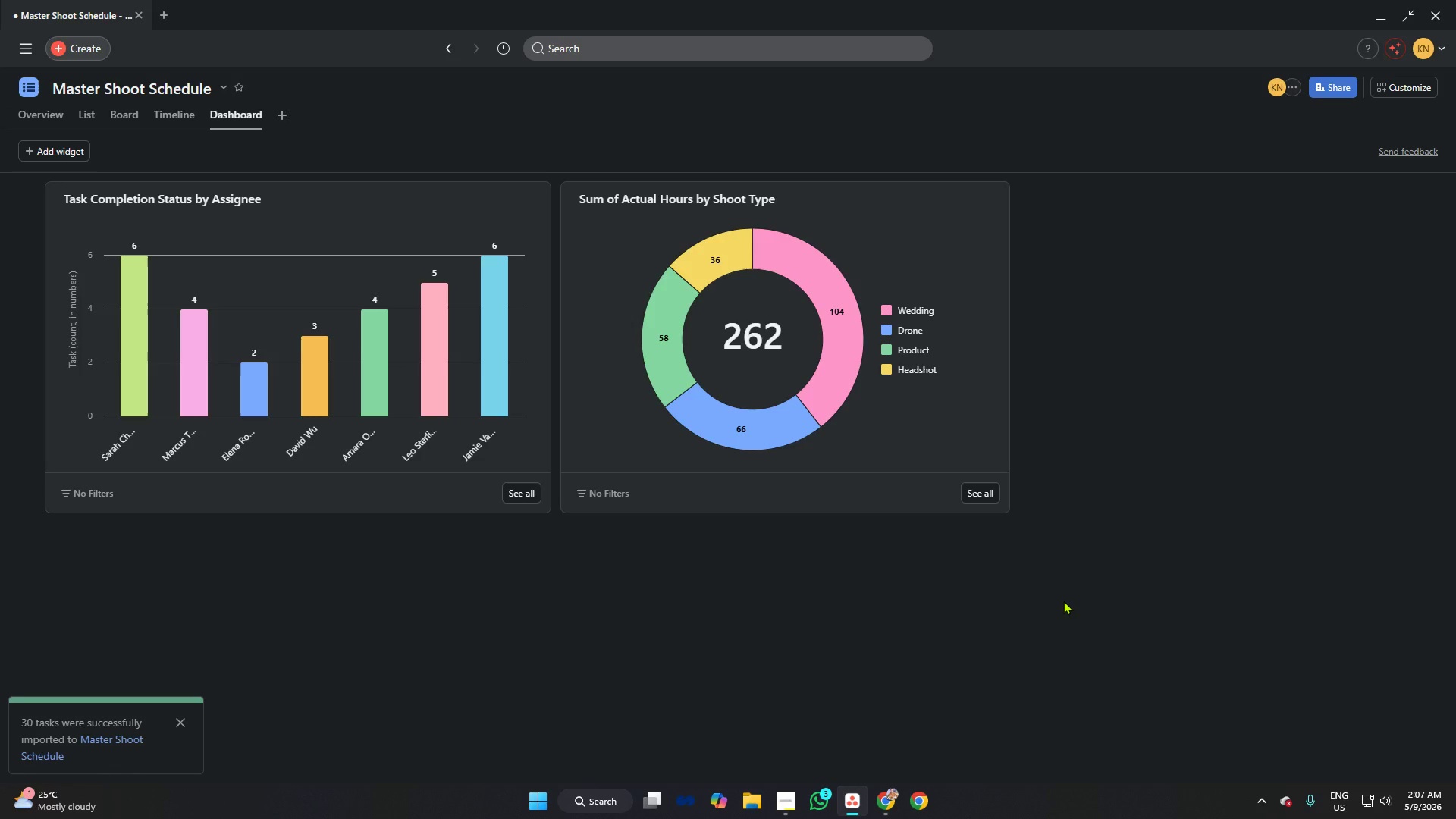 
wait(13.12)
 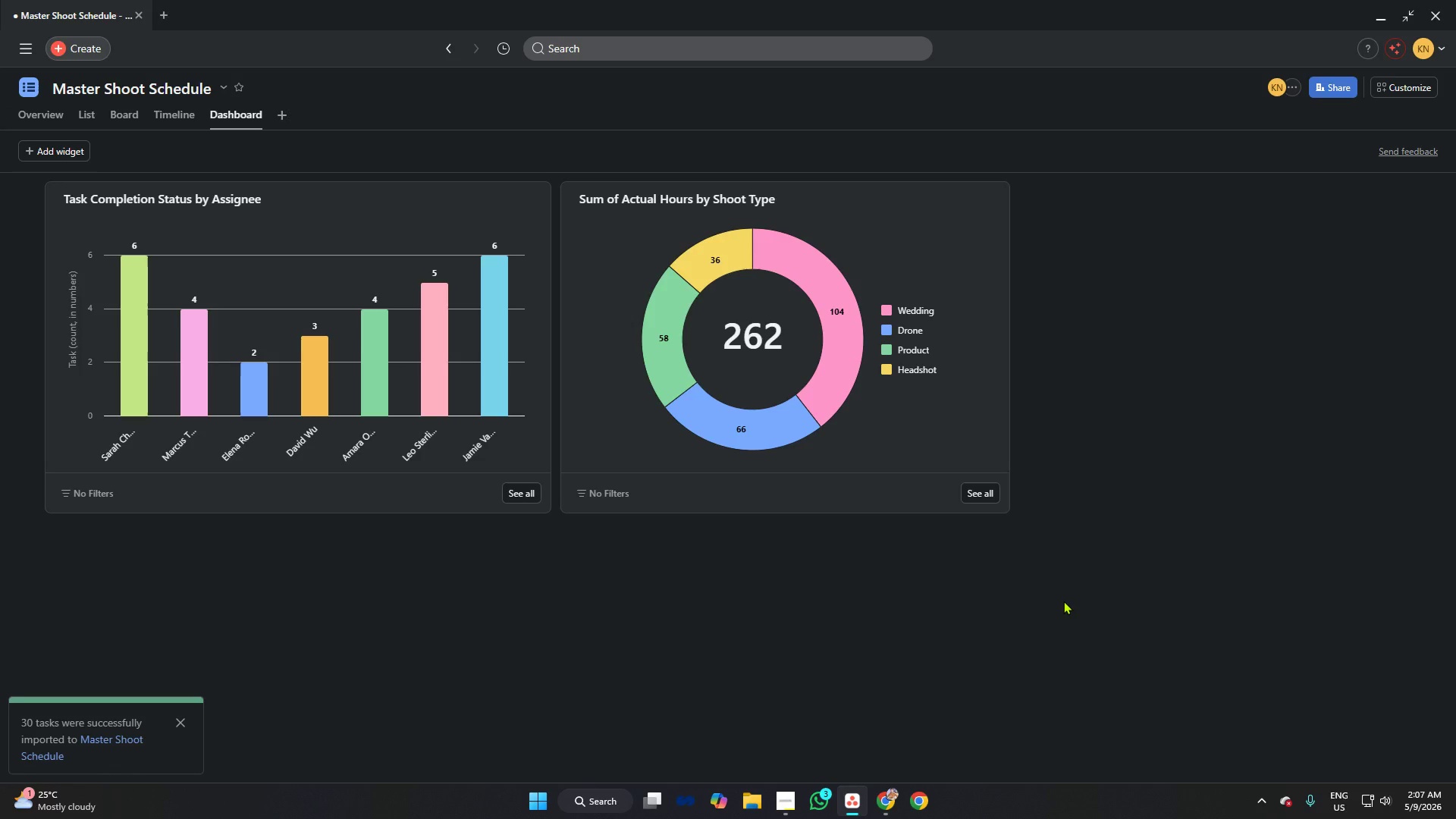 
left_click([784, 802])